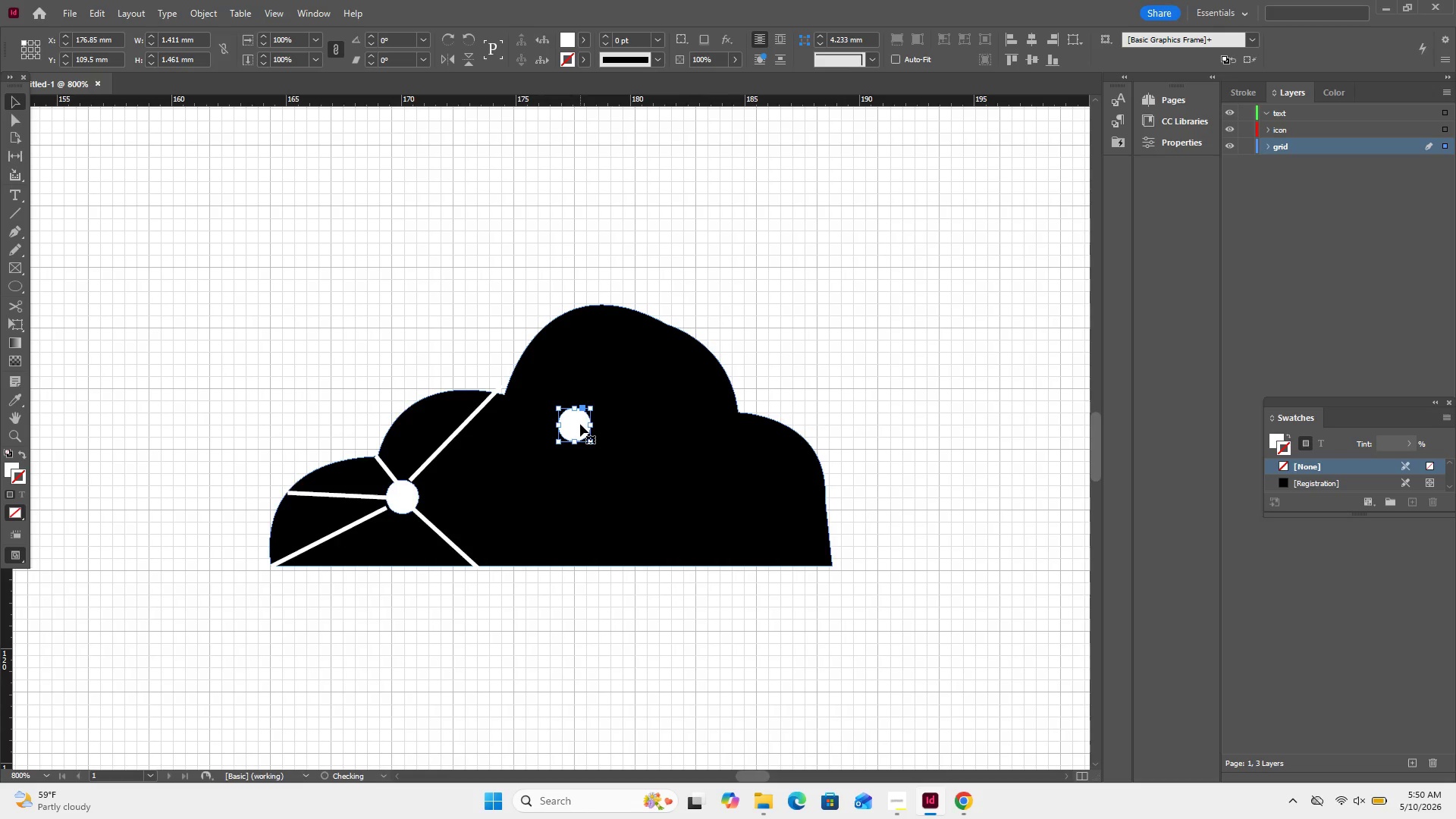 
left_click_drag(start_coordinate=[580, 424], to_coordinate=[593, 404])
 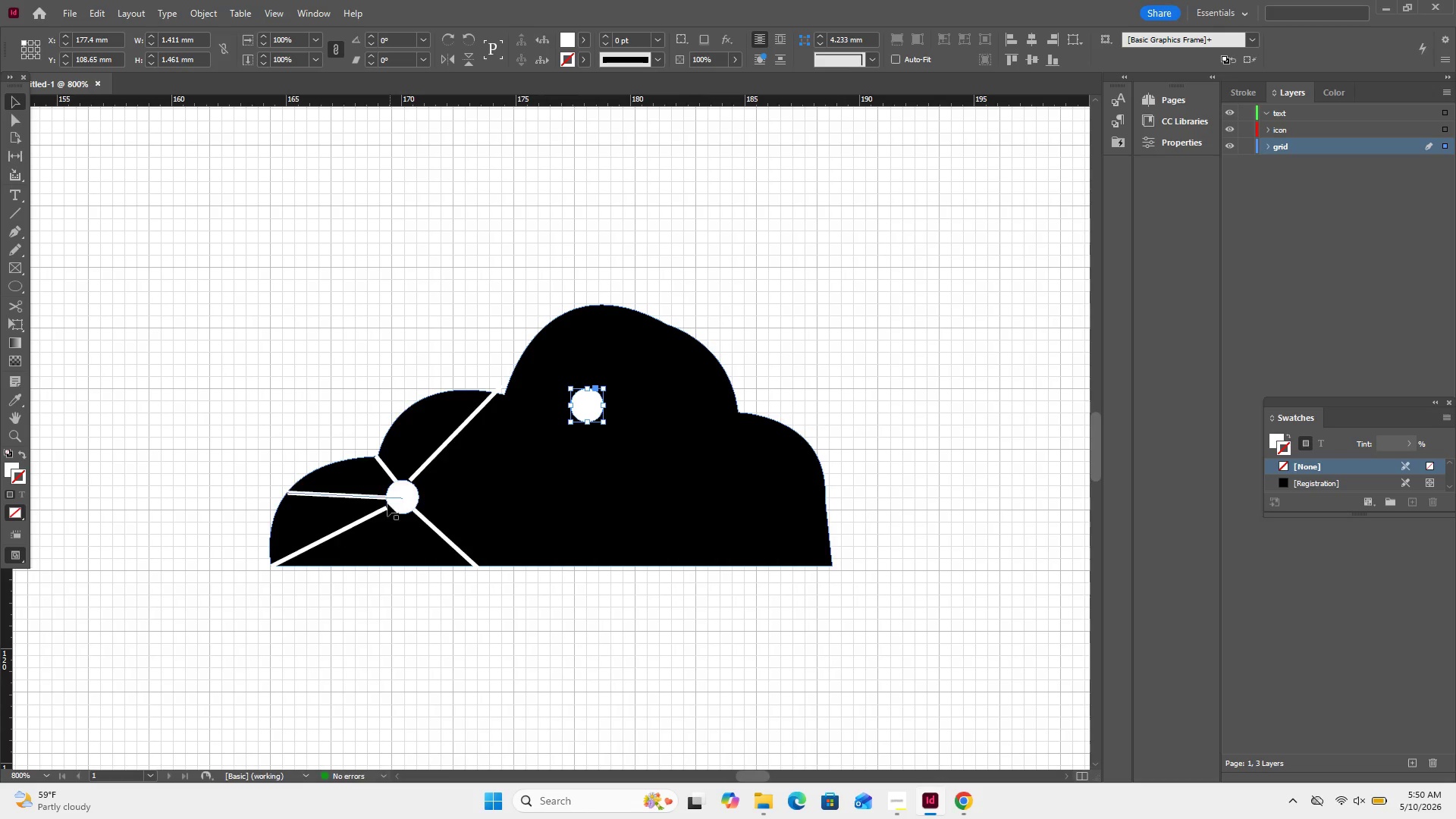 
left_click([387, 508])
 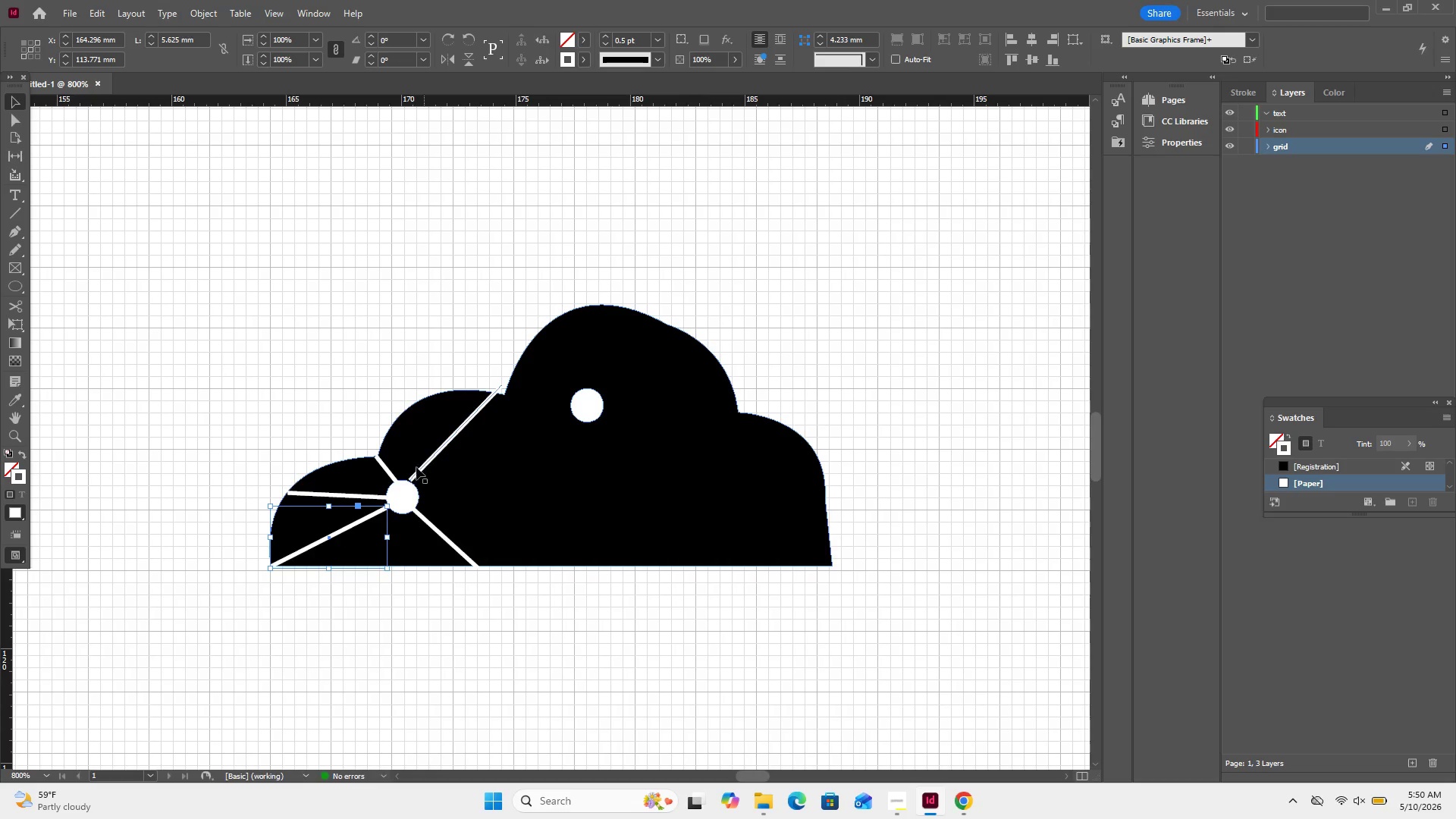 
wait(12.36)
 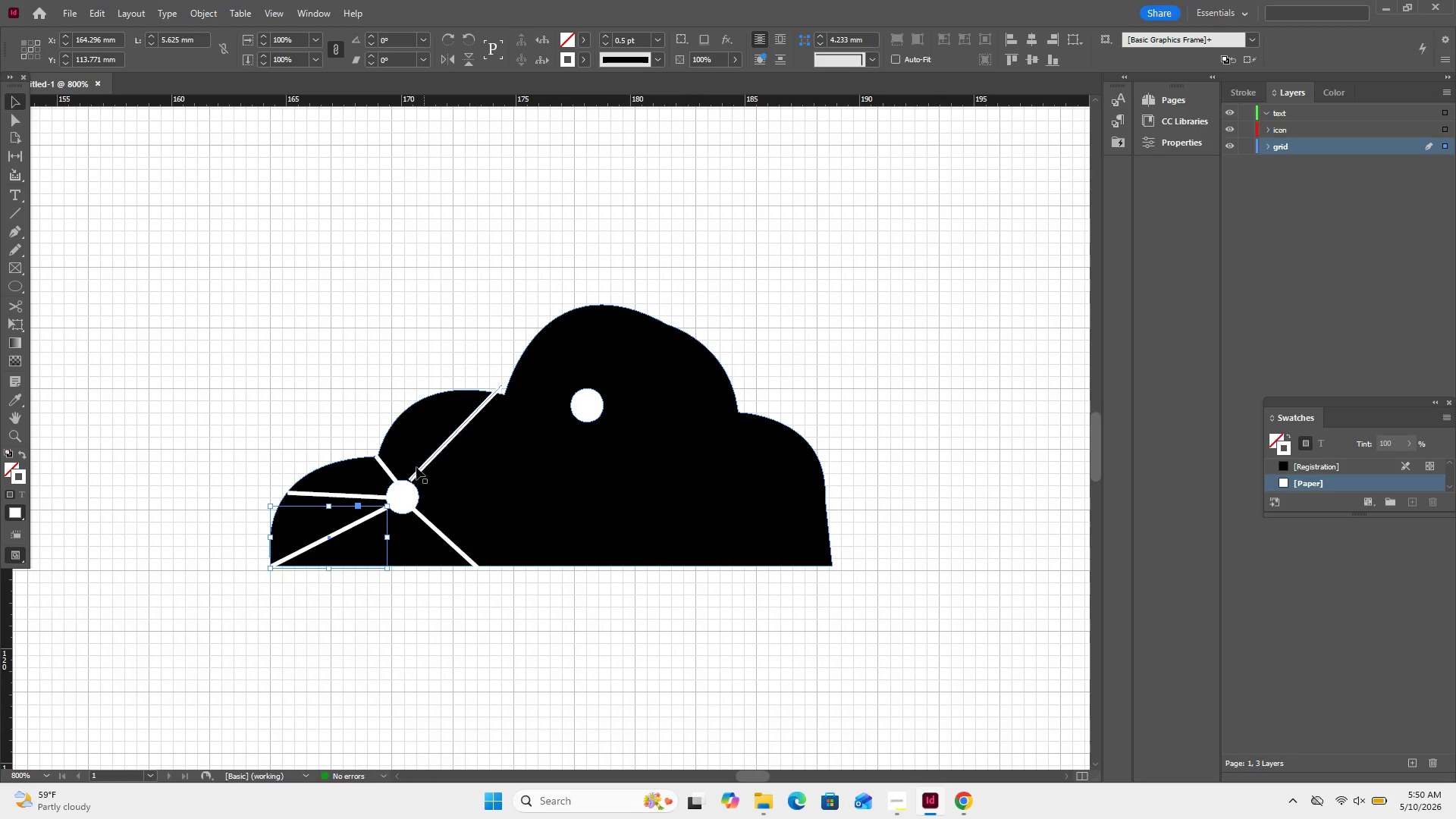 
left_click([904, 739])